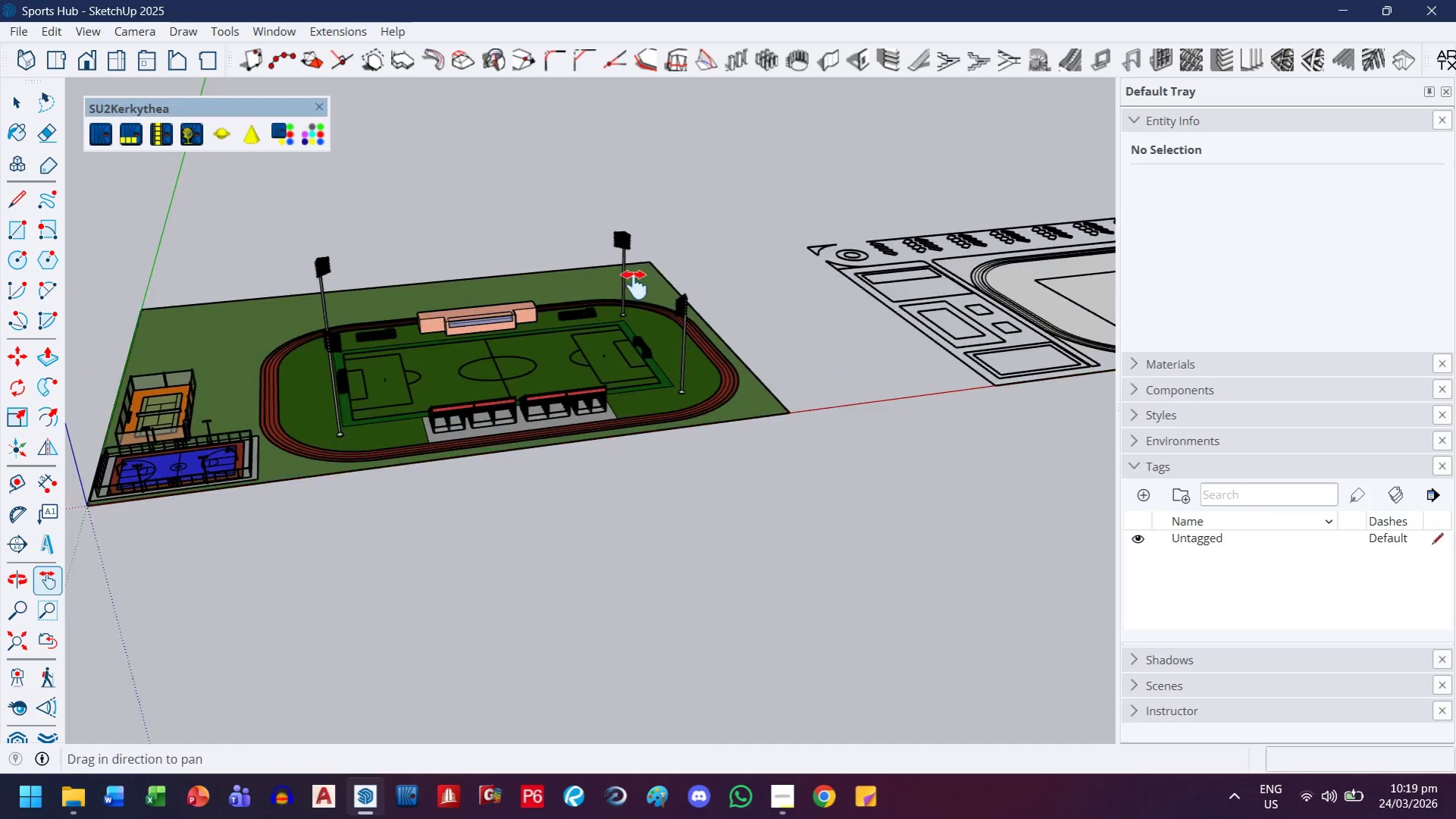 
left_click_drag(start_coordinate=[754, 334], to_coordinate=[609, 364])
 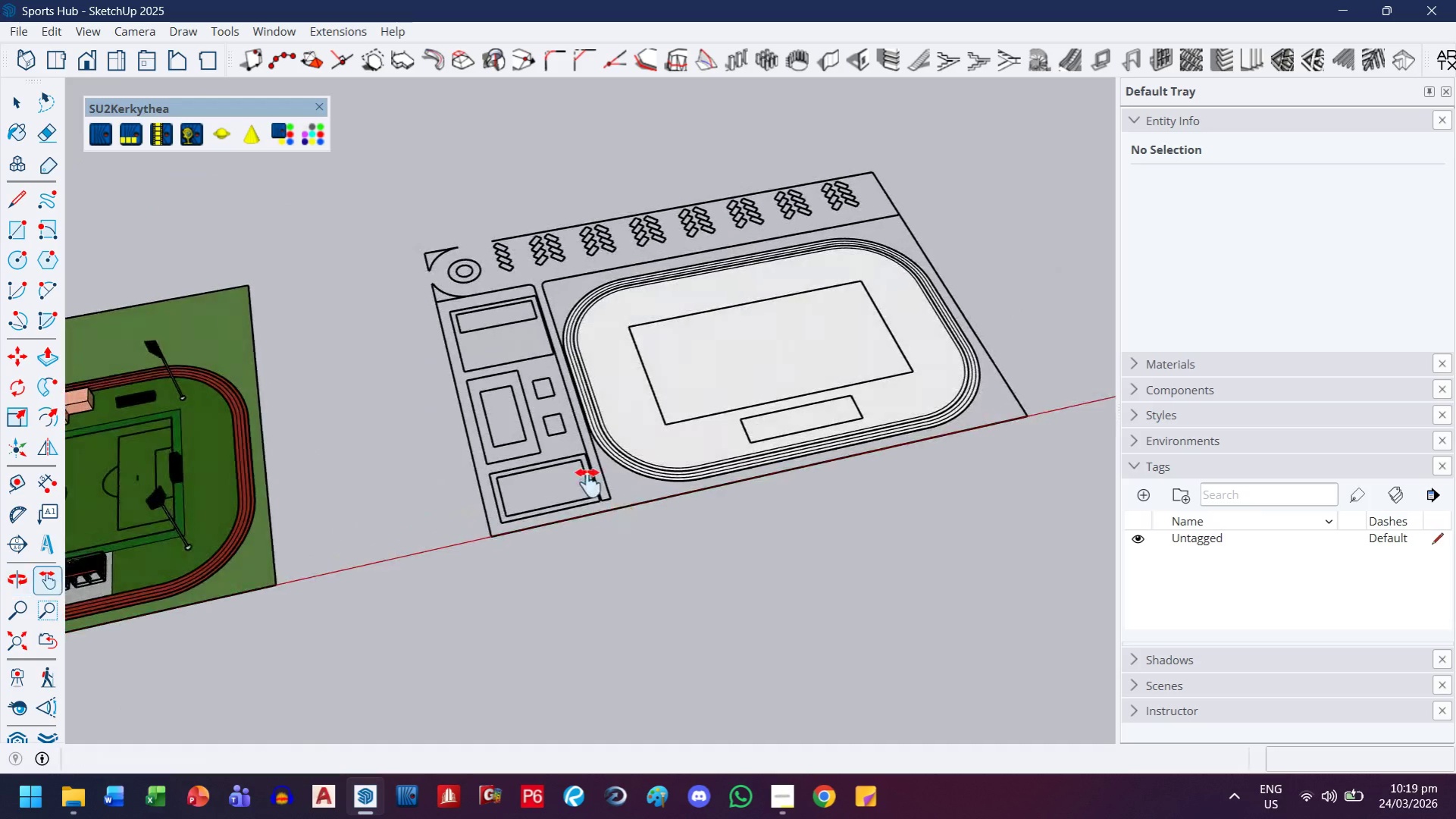 
left_click_drag(start_coordinate=[454, 319], to_coordinate=[469, 357])
 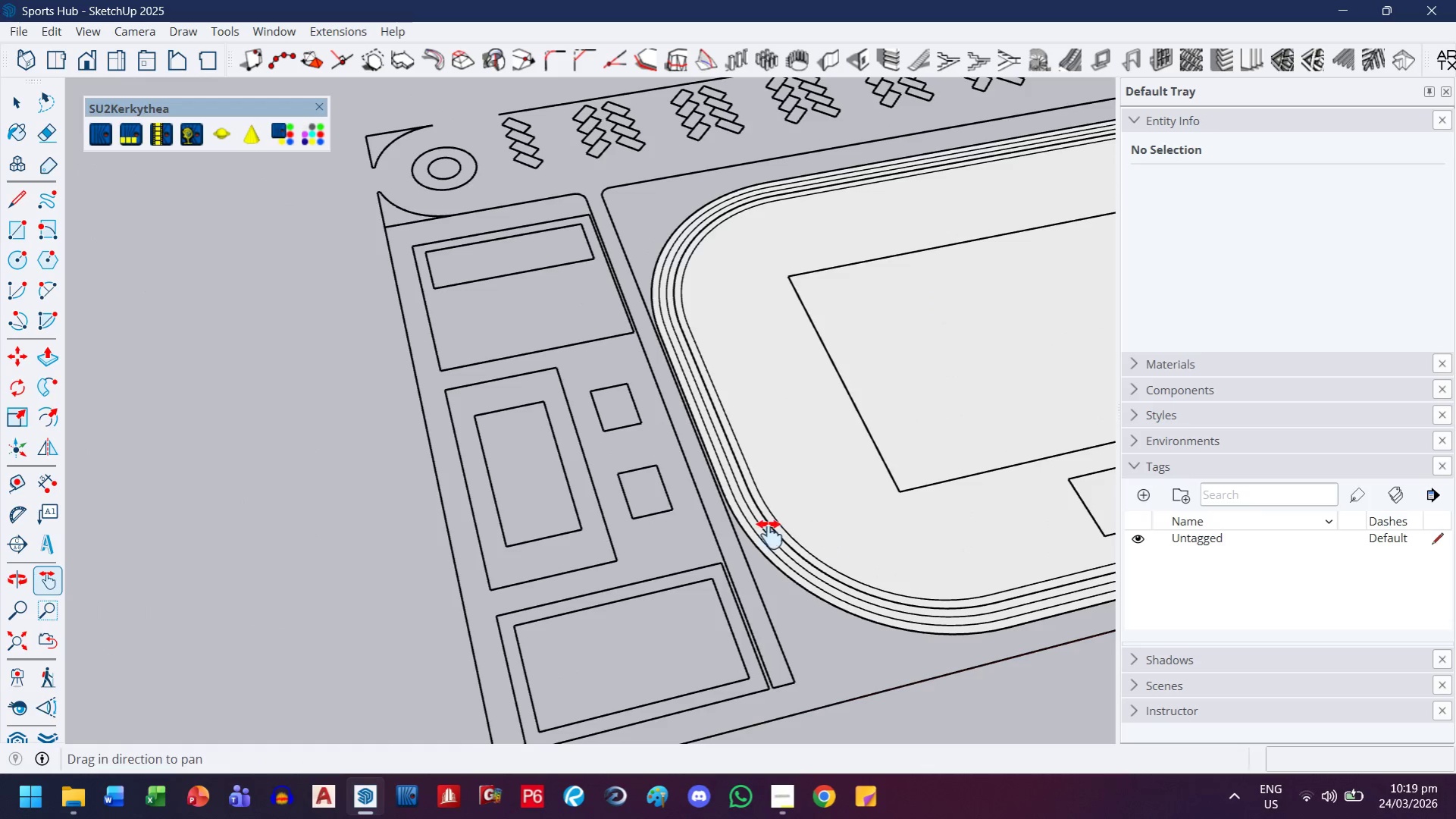 
scroll: coordinate [431, 344], scroll_direction: up, amount: 8.0
 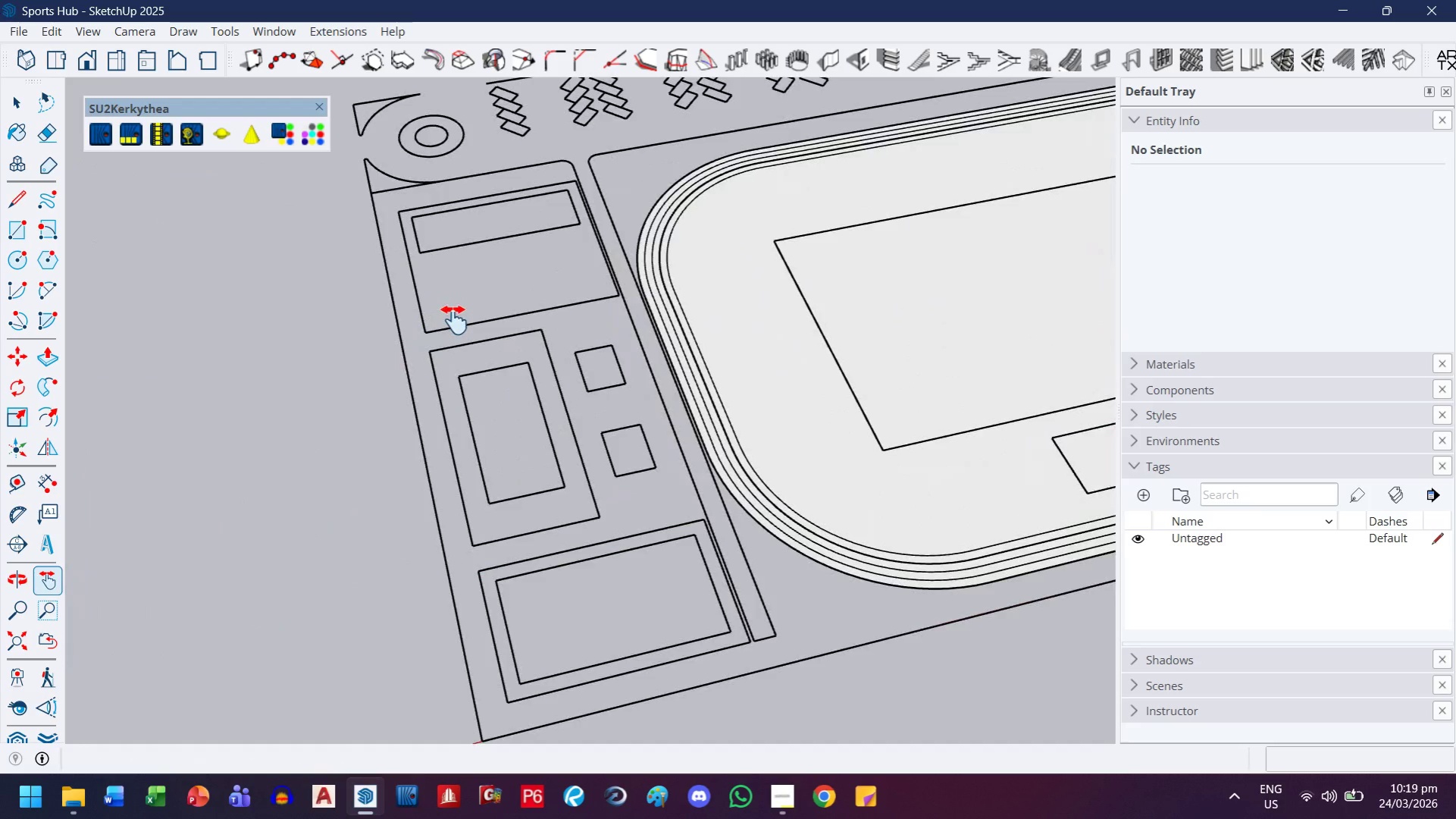 
left_click_drag(start_coordinate=[445, 497], to_coordinate=[720, 441])
 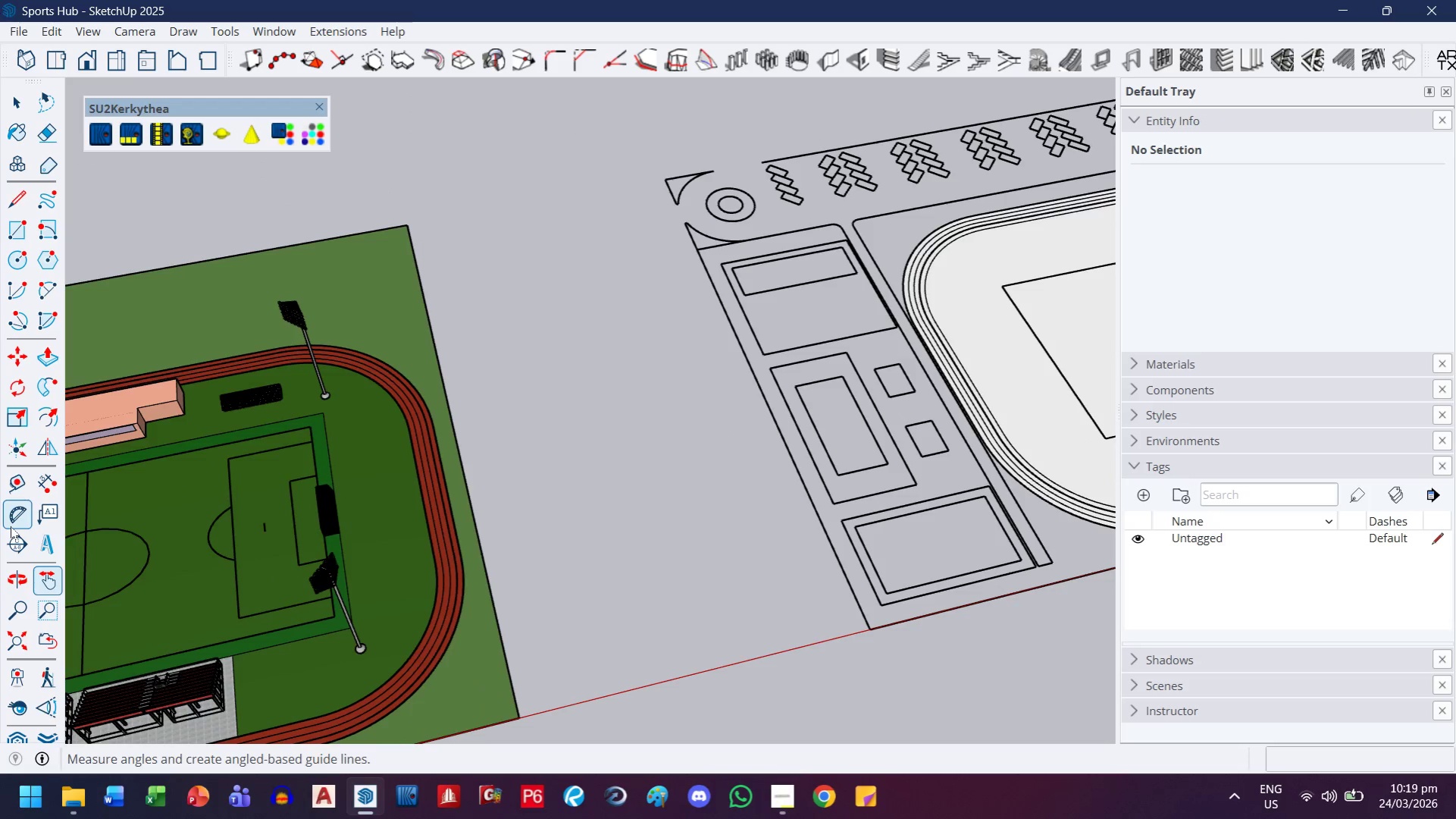 
scroll: coordinate [663, 500], scroll_direction: down, amount: 4.0
 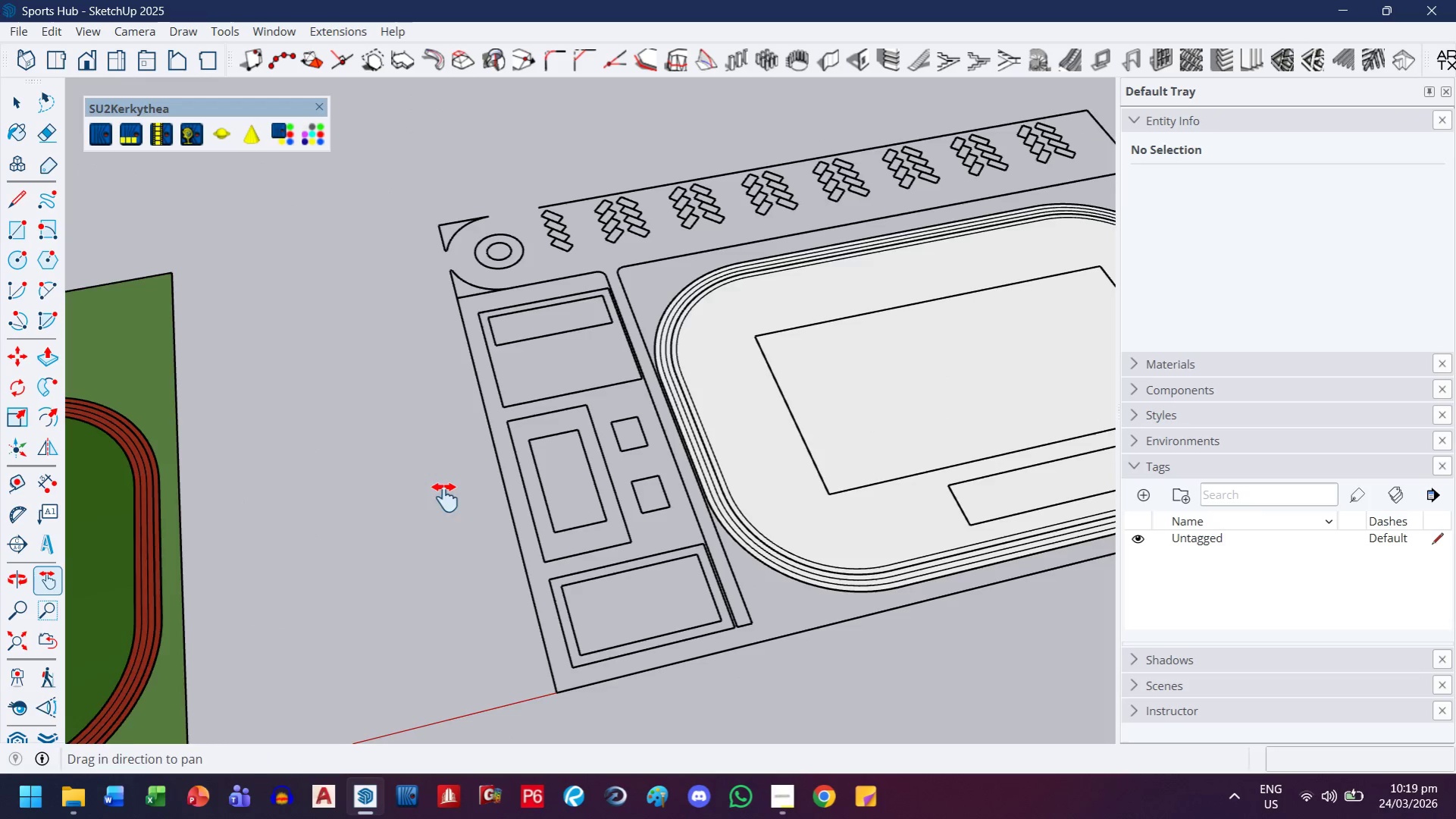 
left_click_drag(start_coordinate=[341, 579], to_coordinate=[464, 570])
 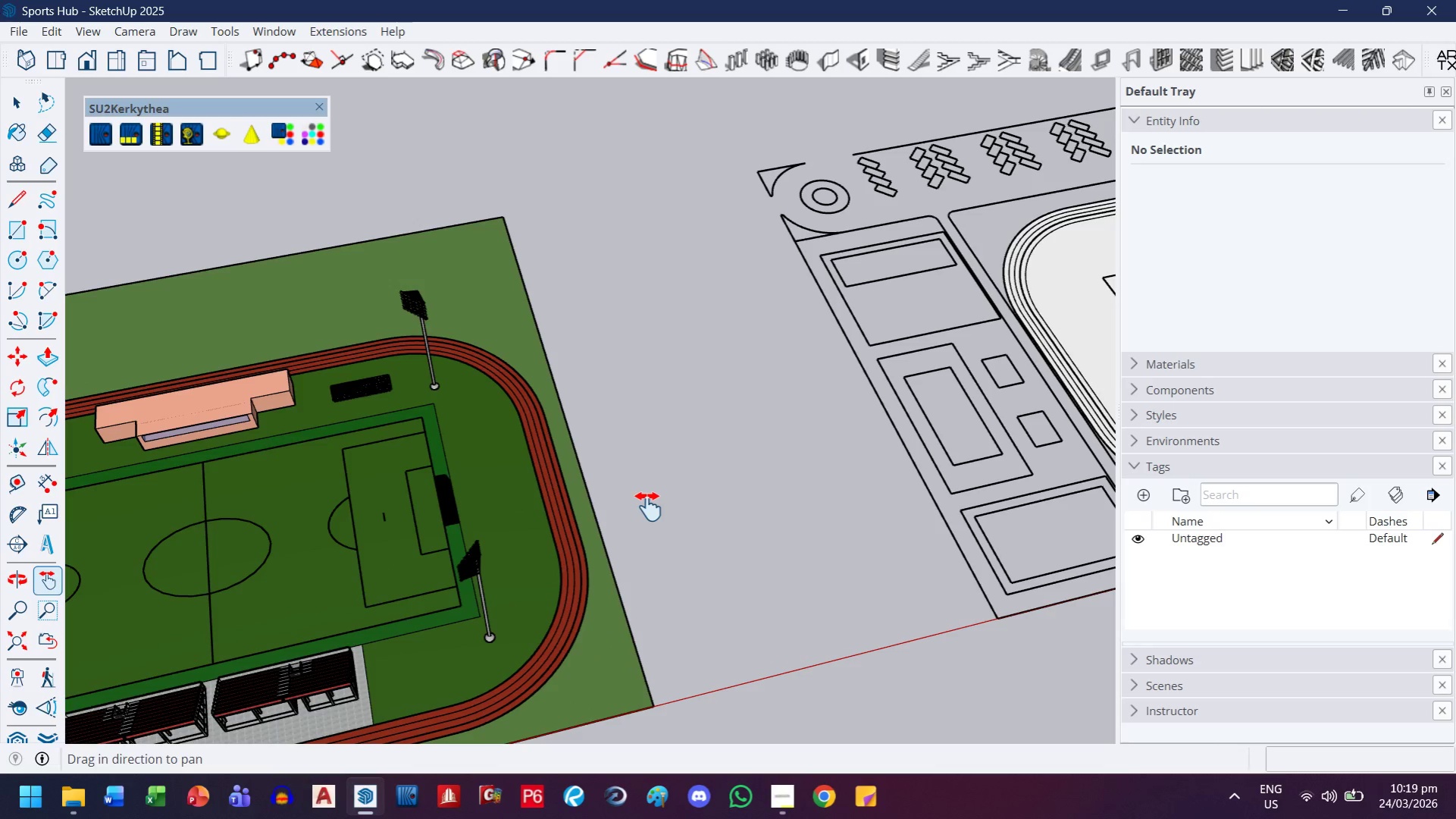 
scroll: coordinate [11, 526], scroll_direction: down, amount: 4.0
 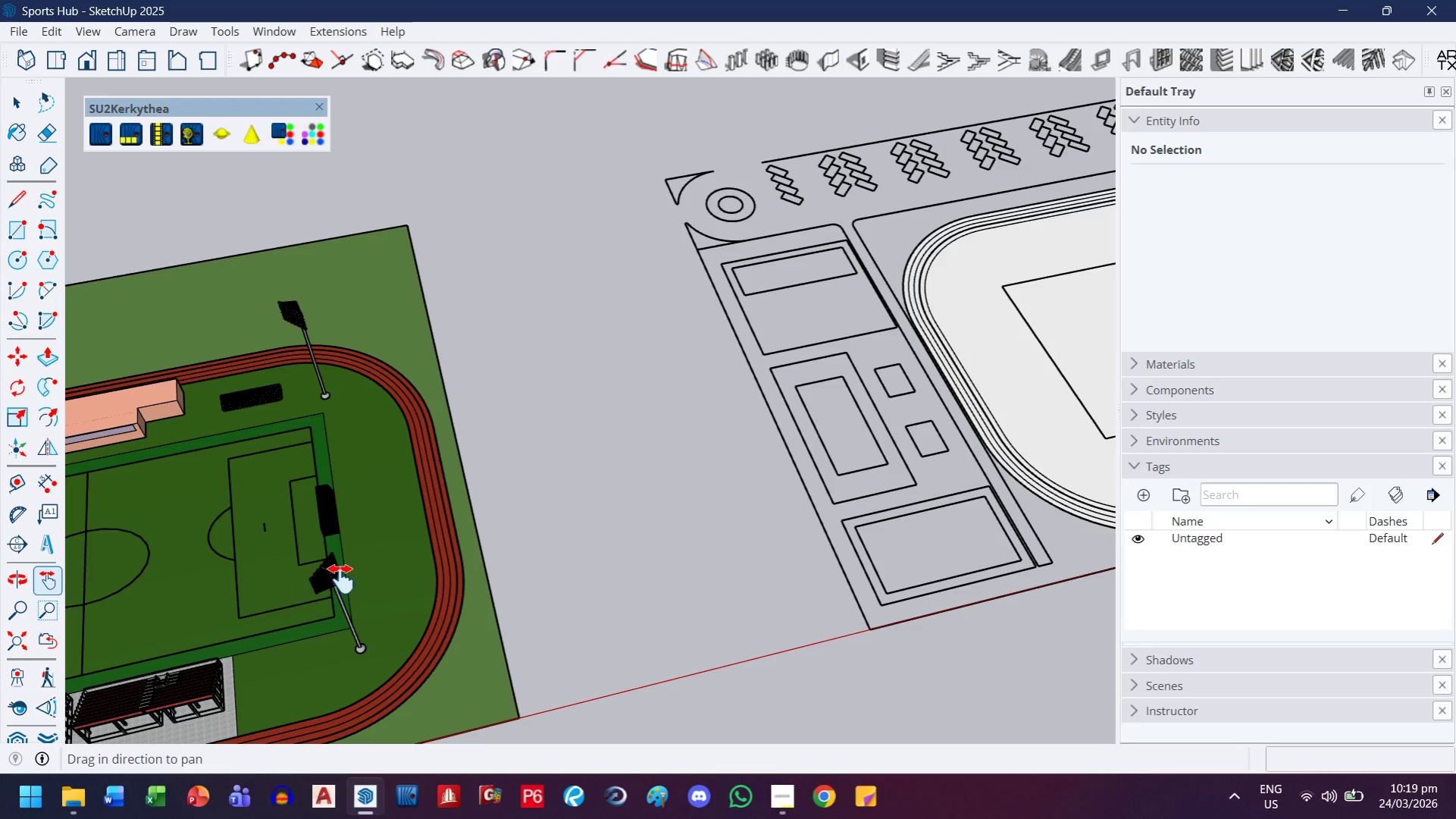 
wait(12.61)
 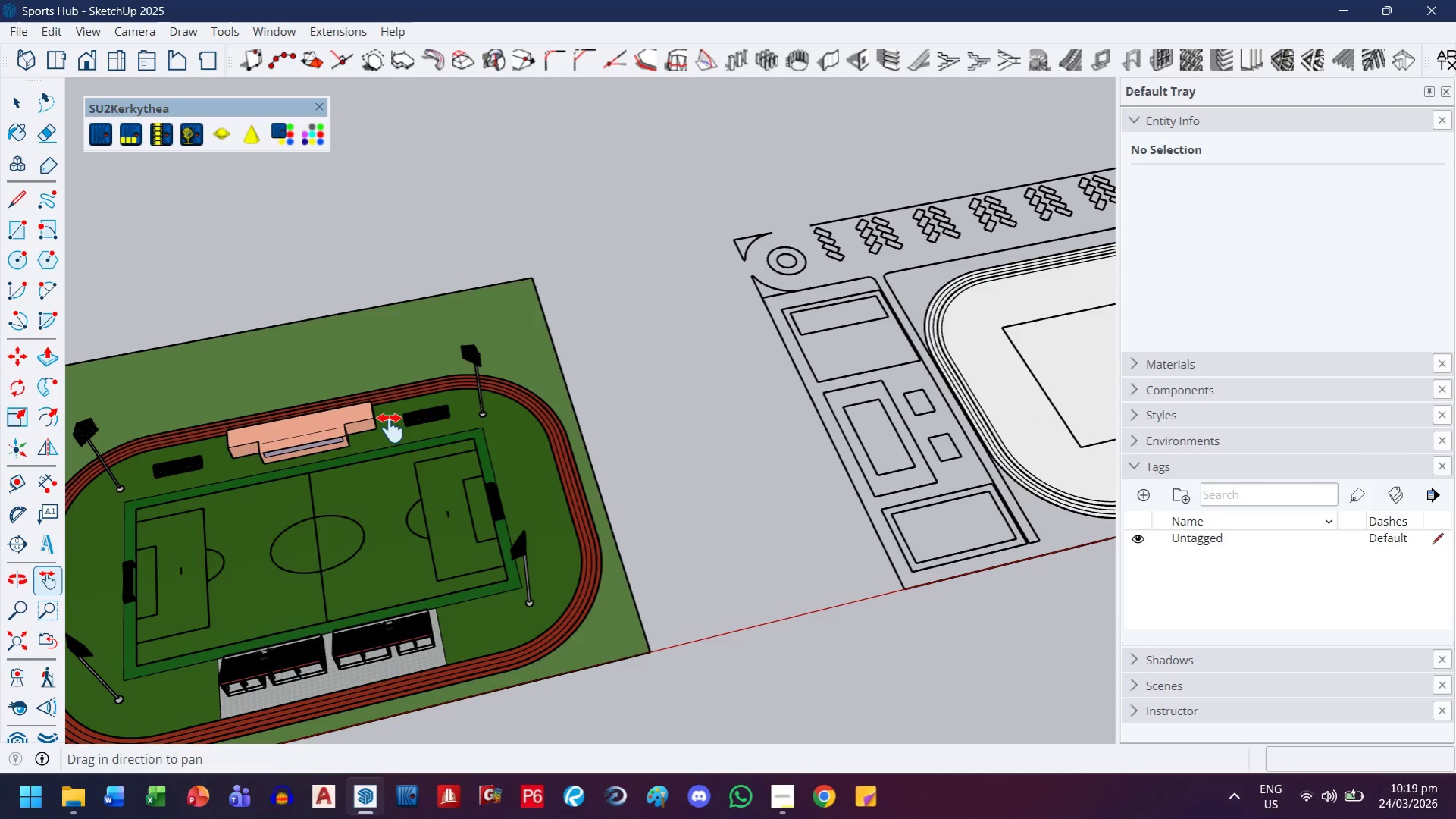 
left_click_drag(start_coordinate=[390, 428], to_coordinate=[888, 268])
 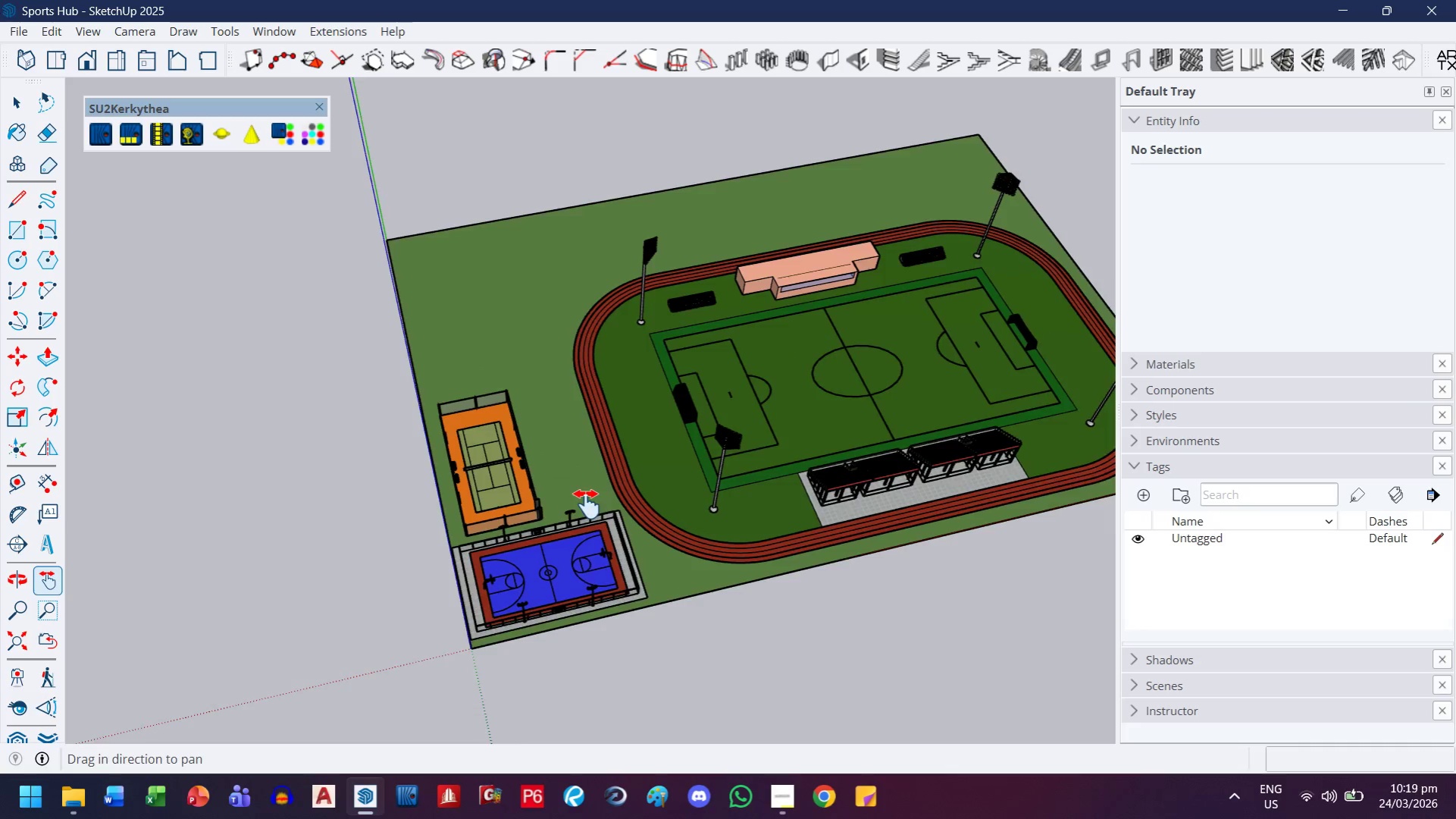 
scroll: coordinate [587, 504], scroll_direction: down, amount: 5.0
 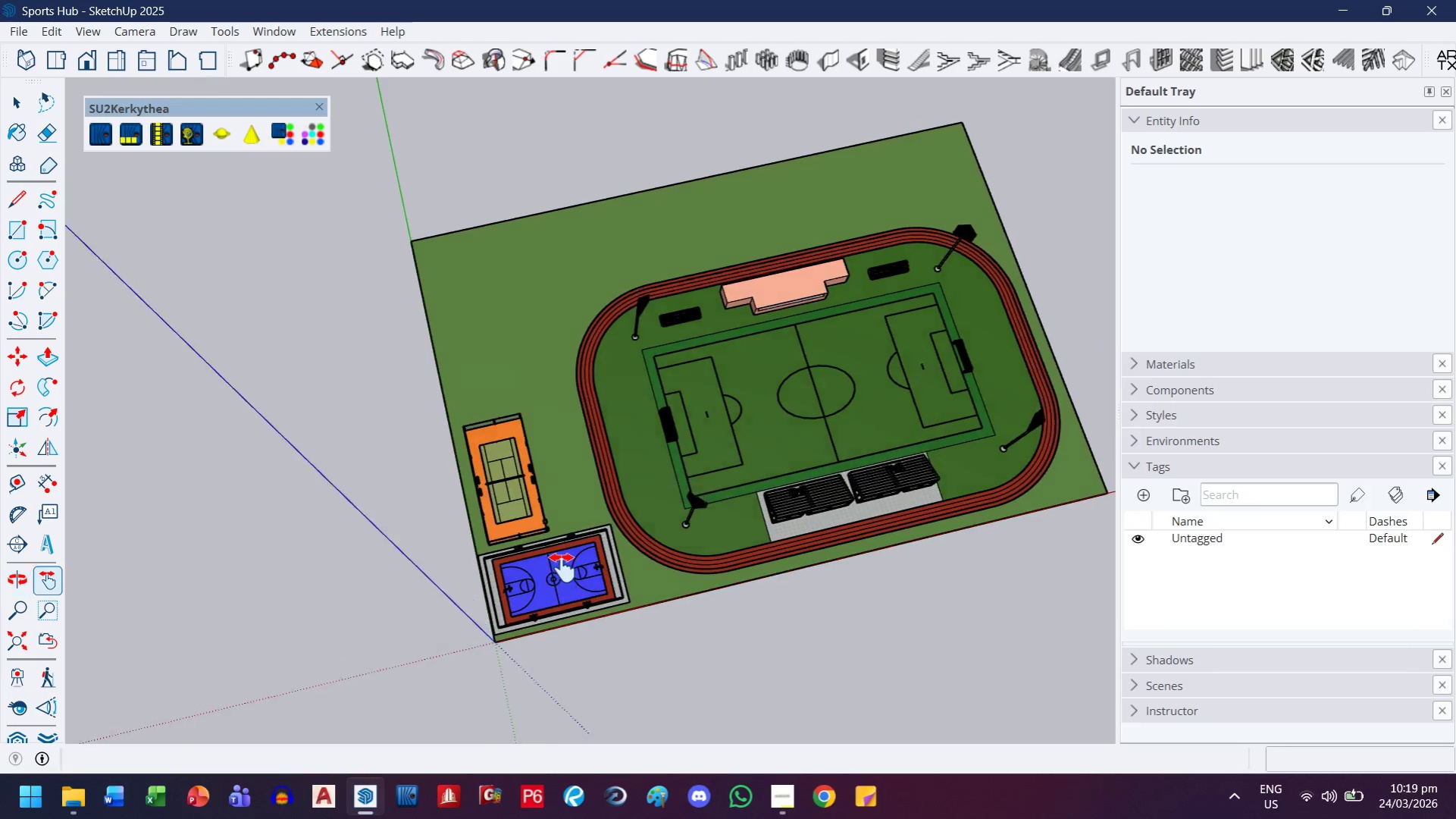 
left_click_drag(start_coordinate=[606, 367], to_coordinate=[418, 570])
 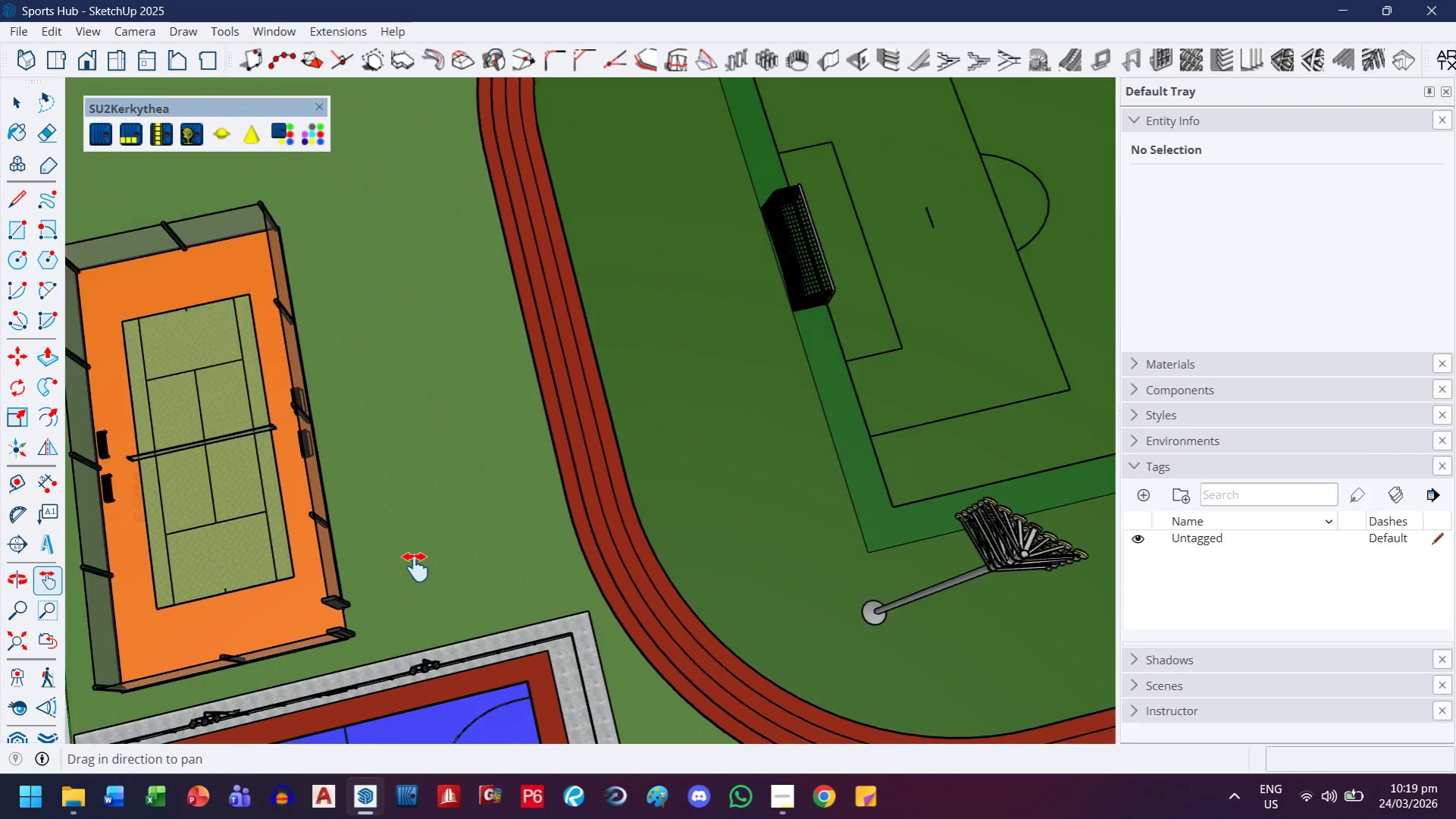 
scroll: coordinate [493, 518], scroll_direction: up, amount: 14.0
 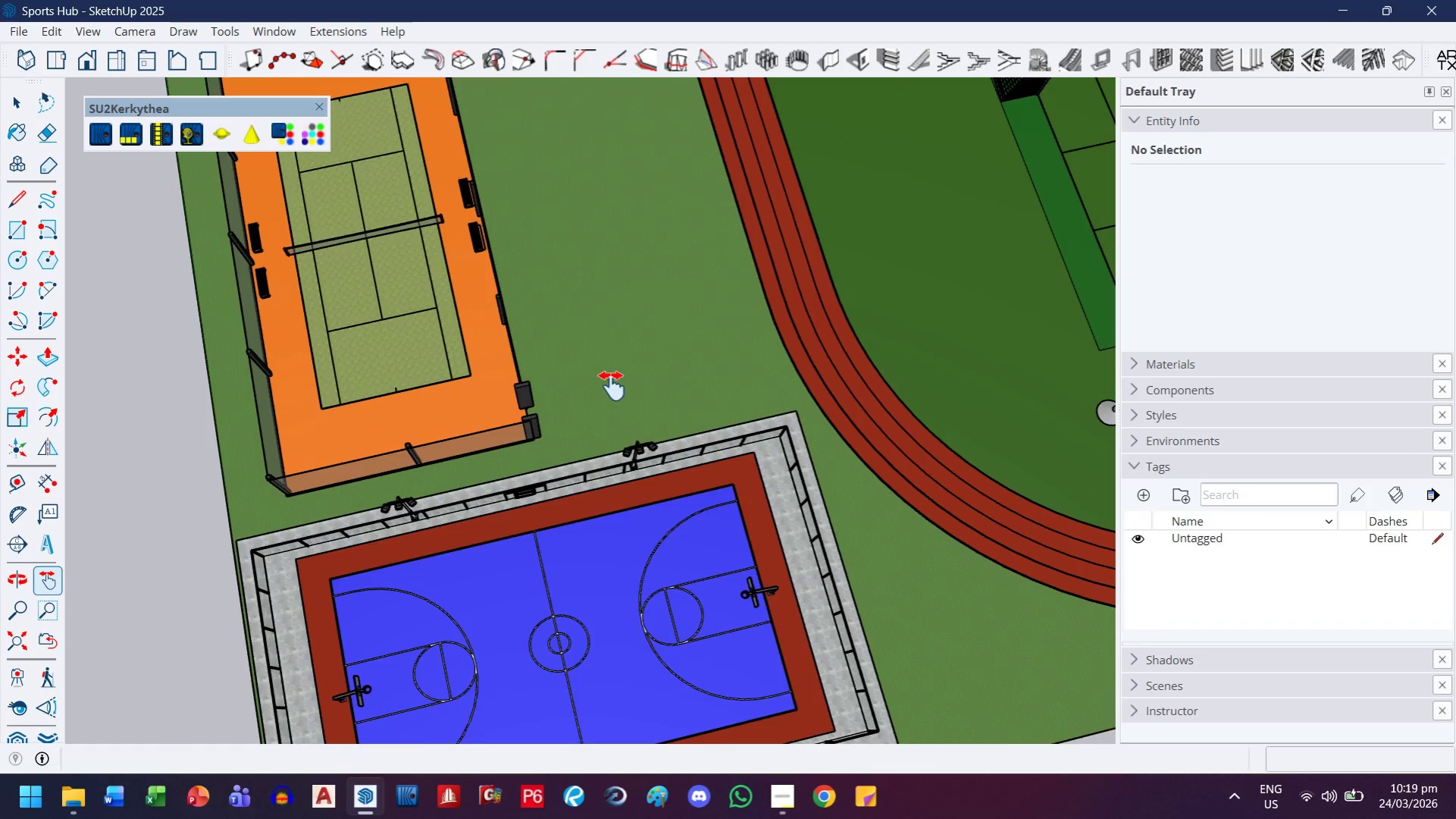 
scroll: coordinate [415, 567], scroll_direction: down, amount: 3.0
 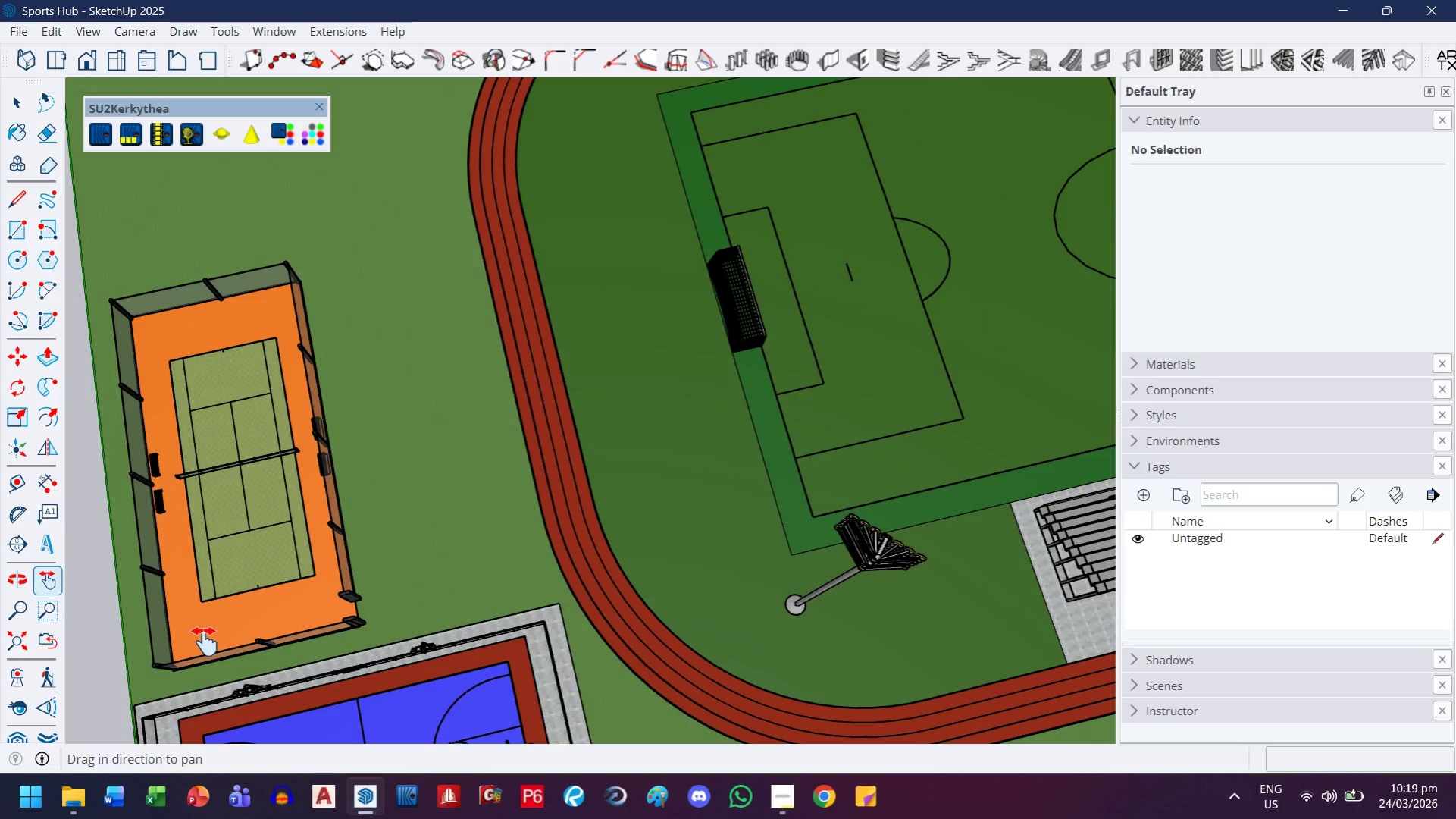 
scroll: coordinate [205, 642], scroll_direction: up, amount: 8.0
 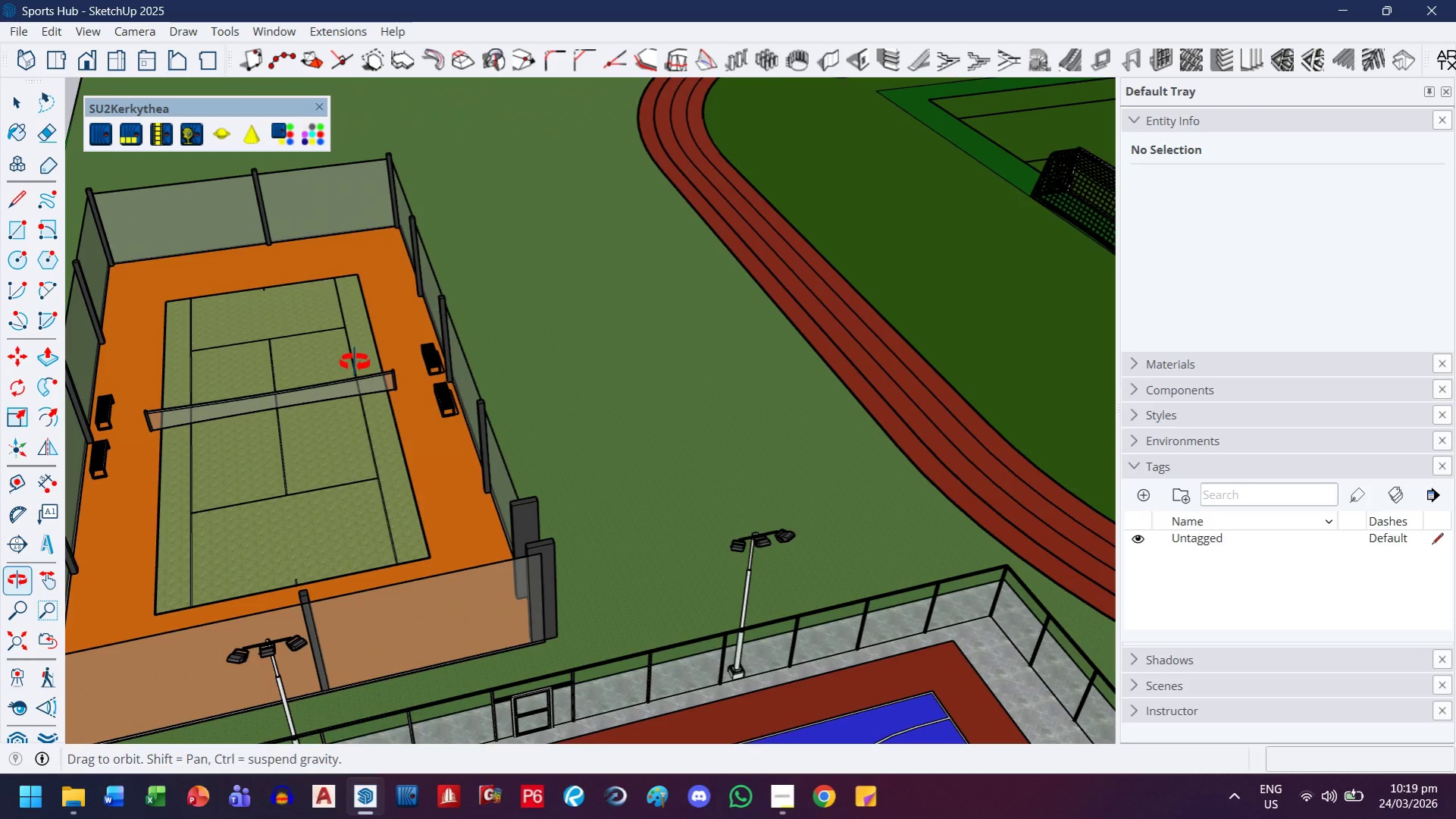 
left_click_drag(start_coordinate=[350, 328], to_coordinate=[353, 602])
 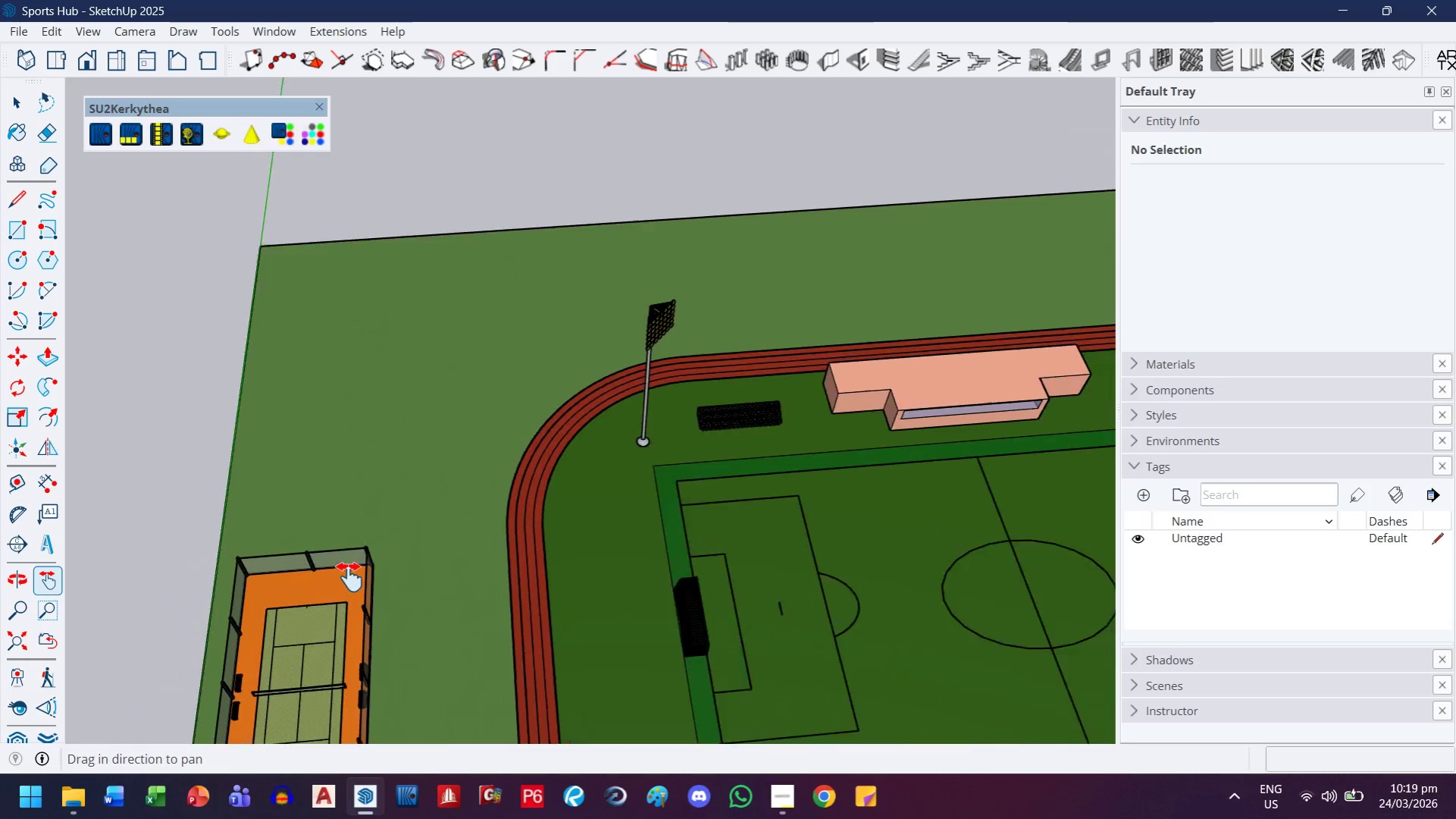 
scroll: coordinate [270, 485], scroll_direction: down, amount: 10.0
 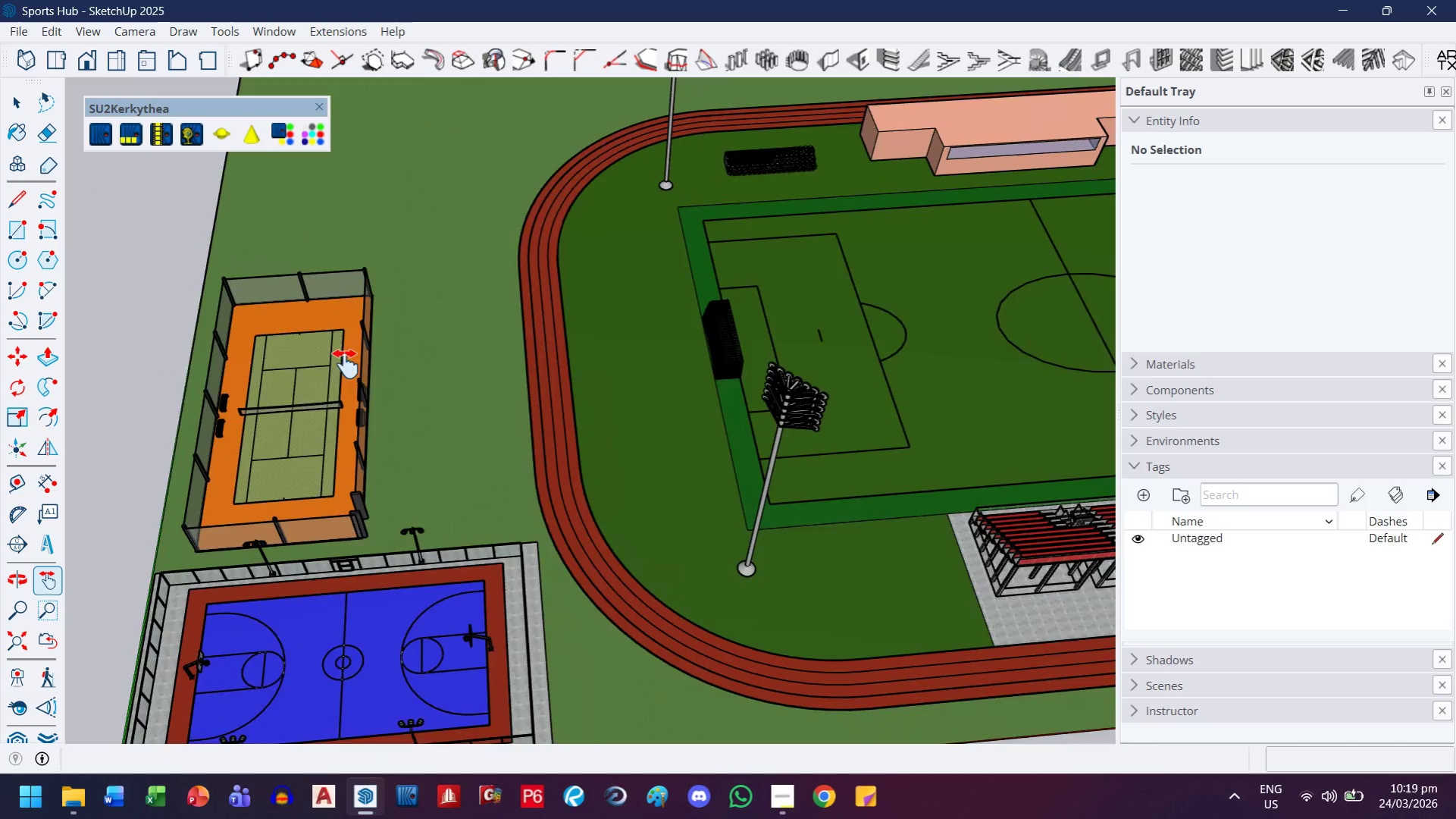 
left_click_drag(start_coordinate=[658, 447], to_coordinate=[327, 311])
 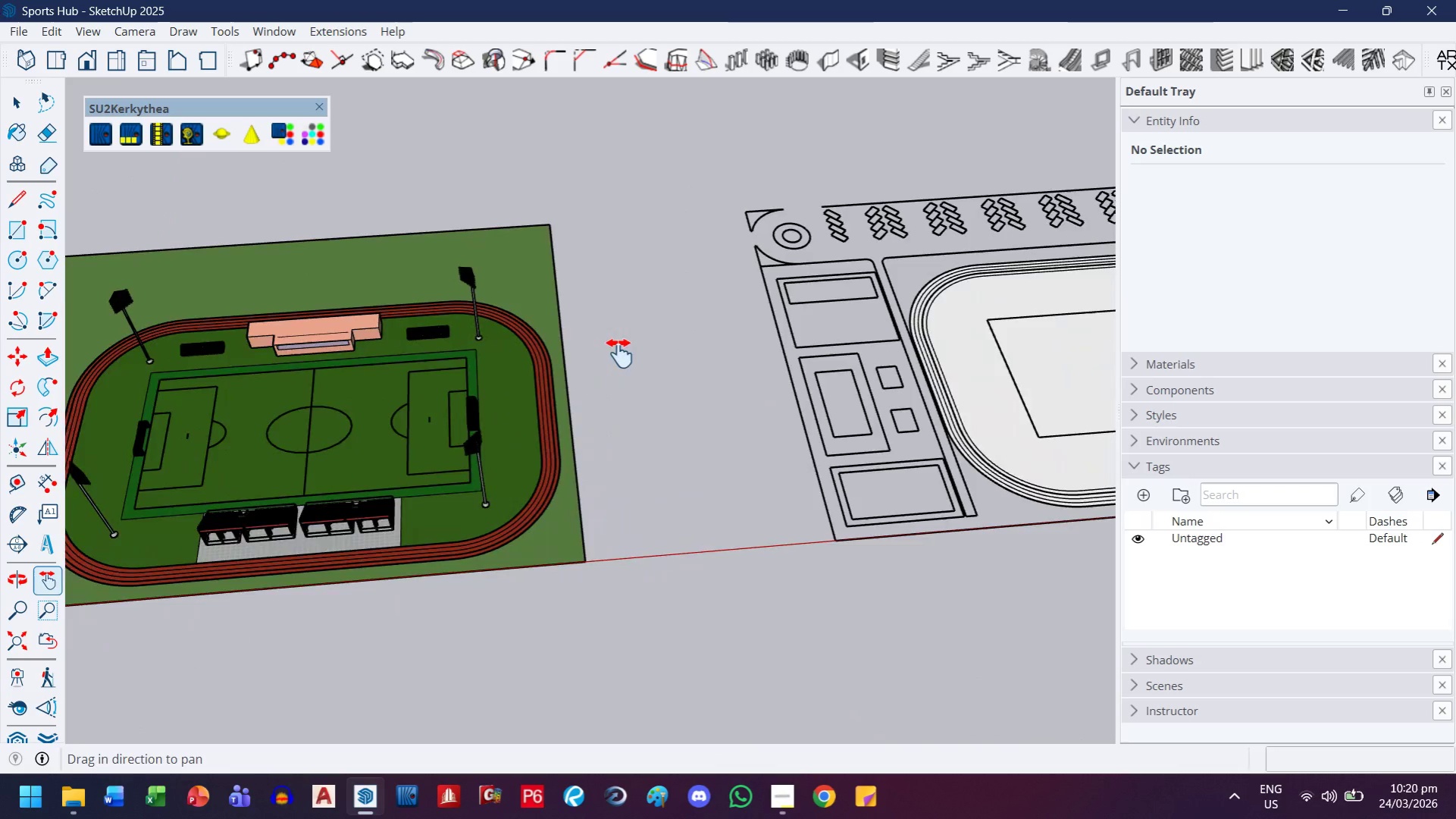 
scroll: coordinate [349, 560], scroll_direction: down, amount: 9.0
 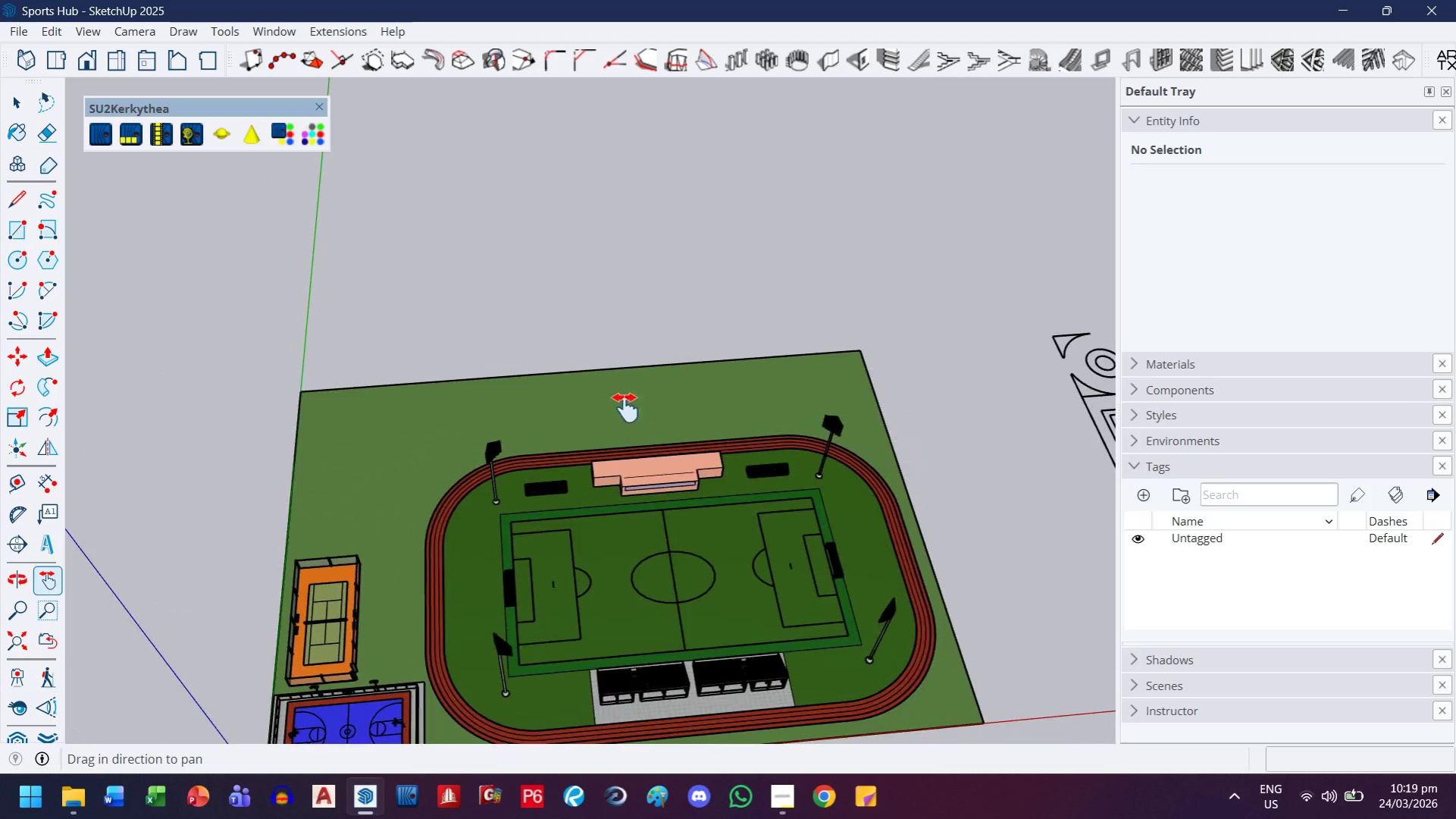 
left_click_drag(start_coordinate=[706, 351], to_coordinate=[74, 447])
 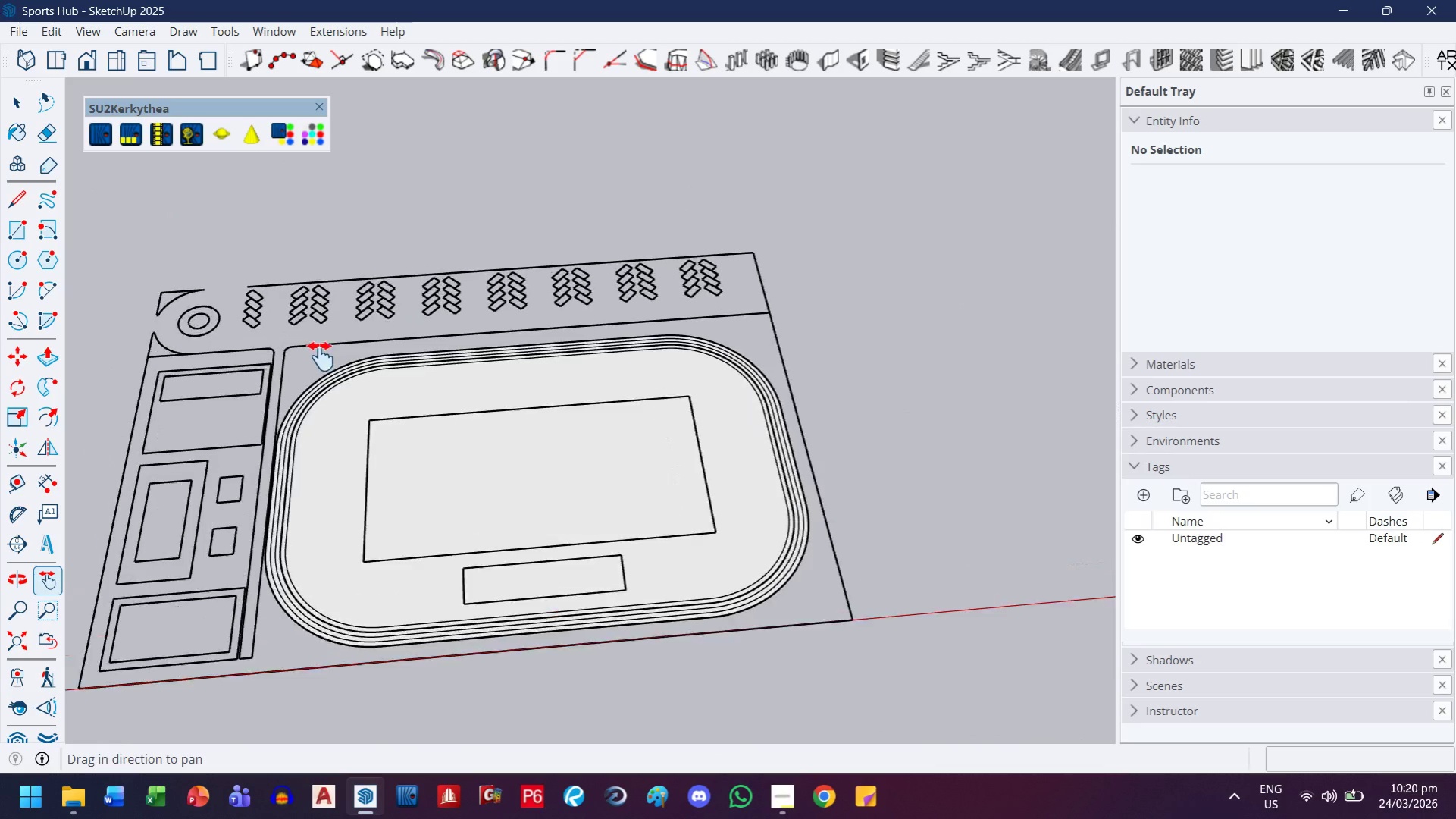 
left_click_drag(start_coordinate=[182, 423], to_coordinate=[333, 369])
 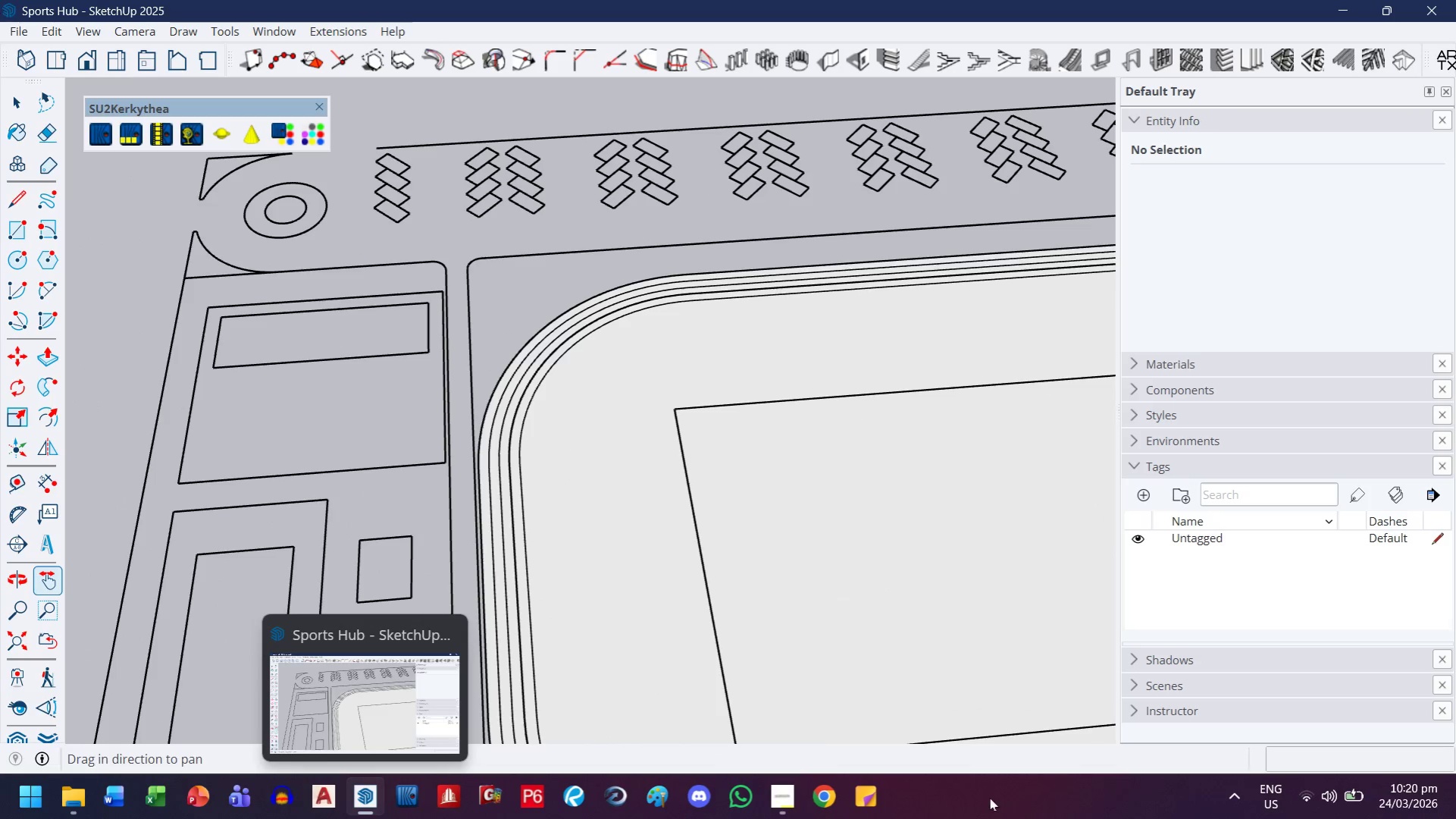 
scroll: coordinate [174, 409], scroll_direction: up, amount: 9.0
 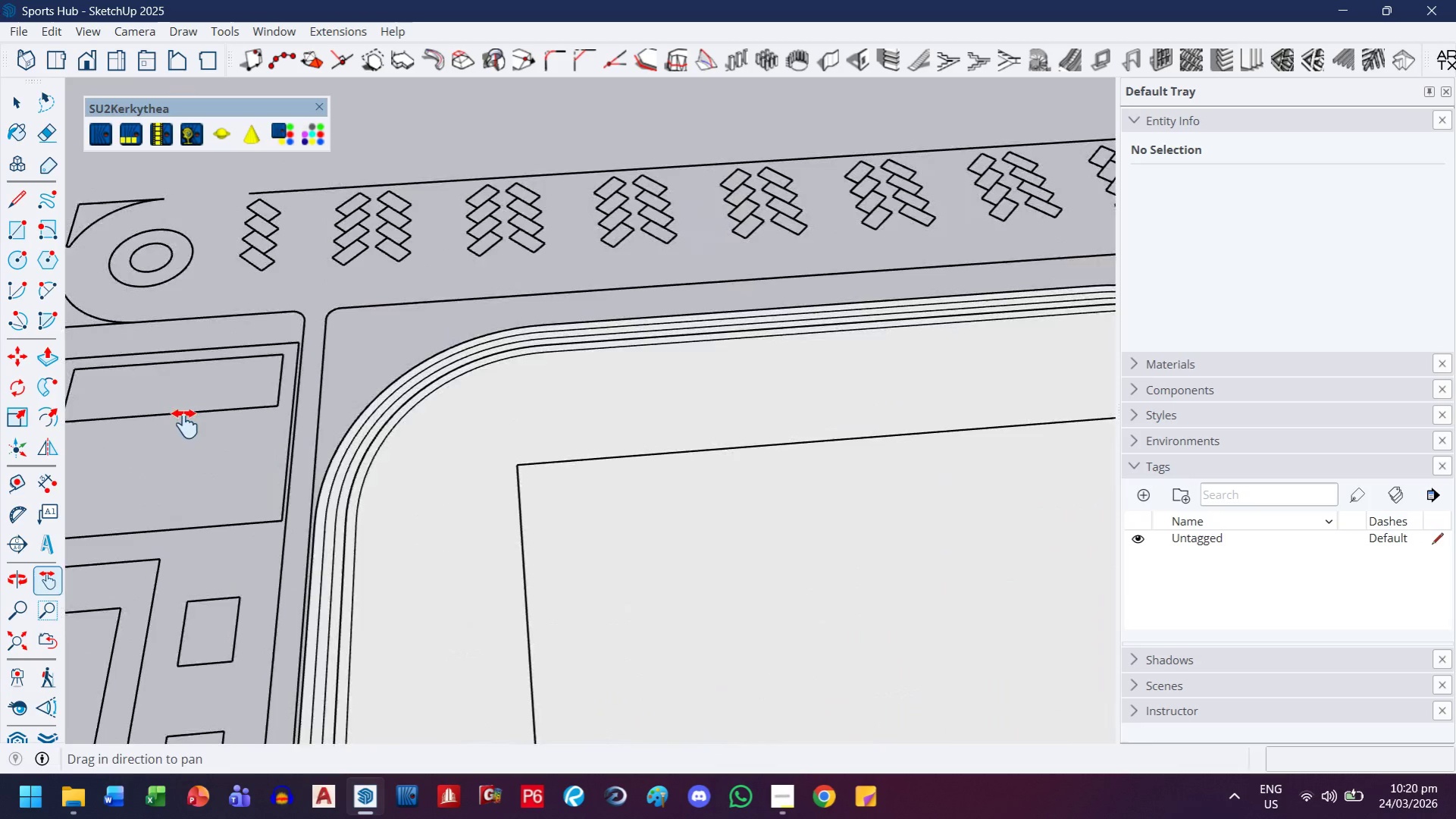 
left_click([778, 805])